 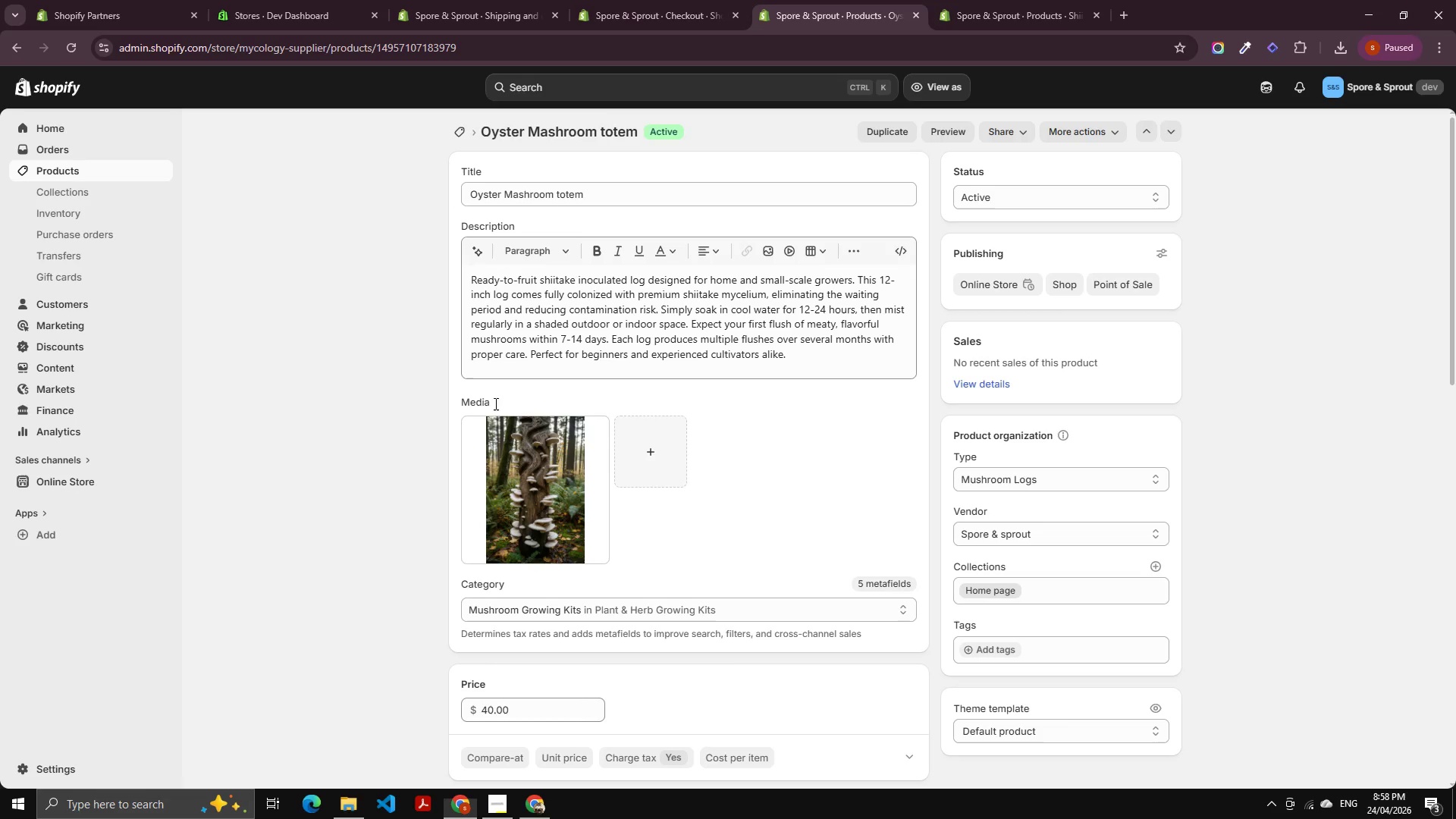 
scroll: coordinate [381, 410], scroll_direction: down, amount: 11.0
 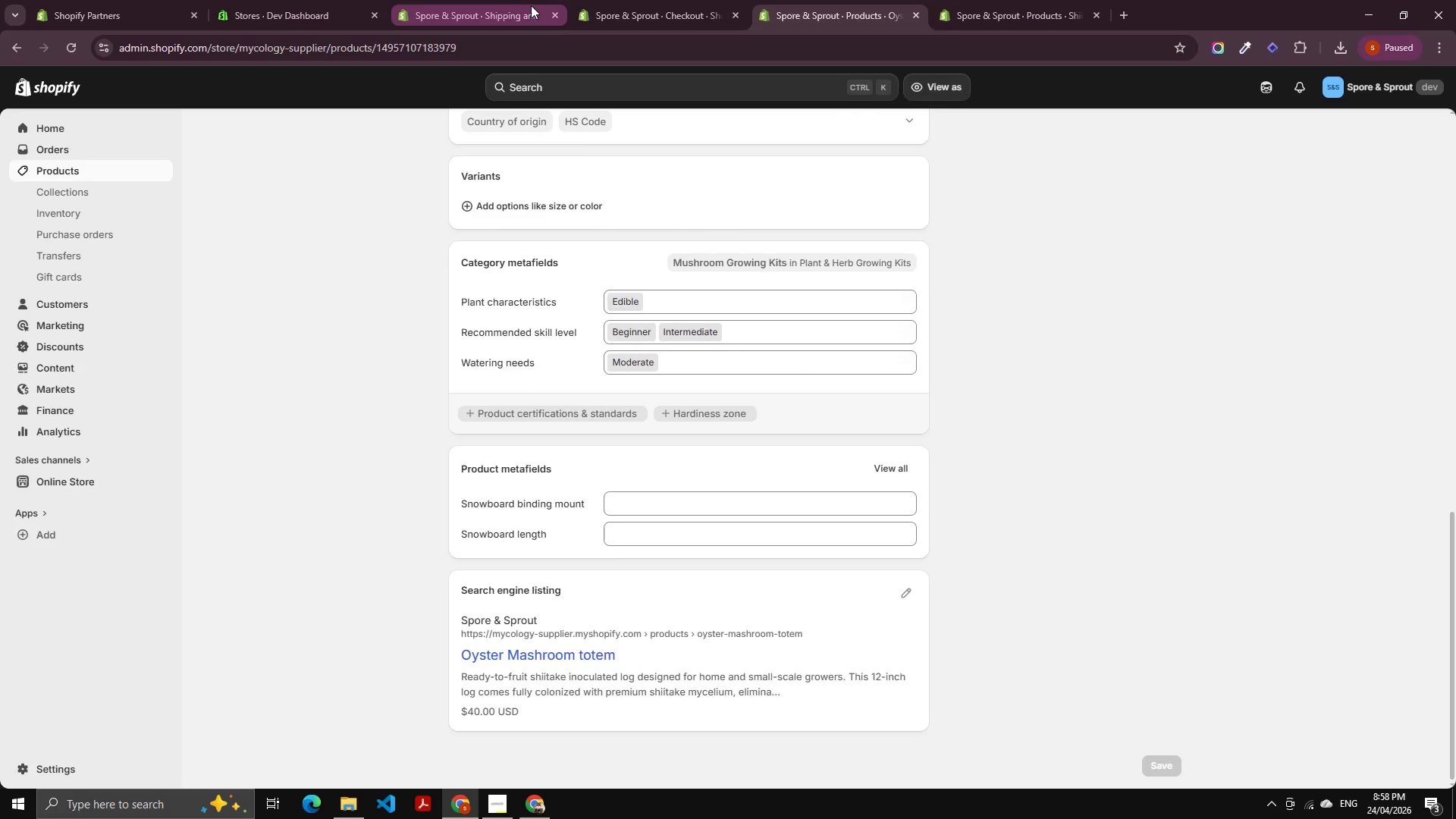 
left_click([530, 4])
 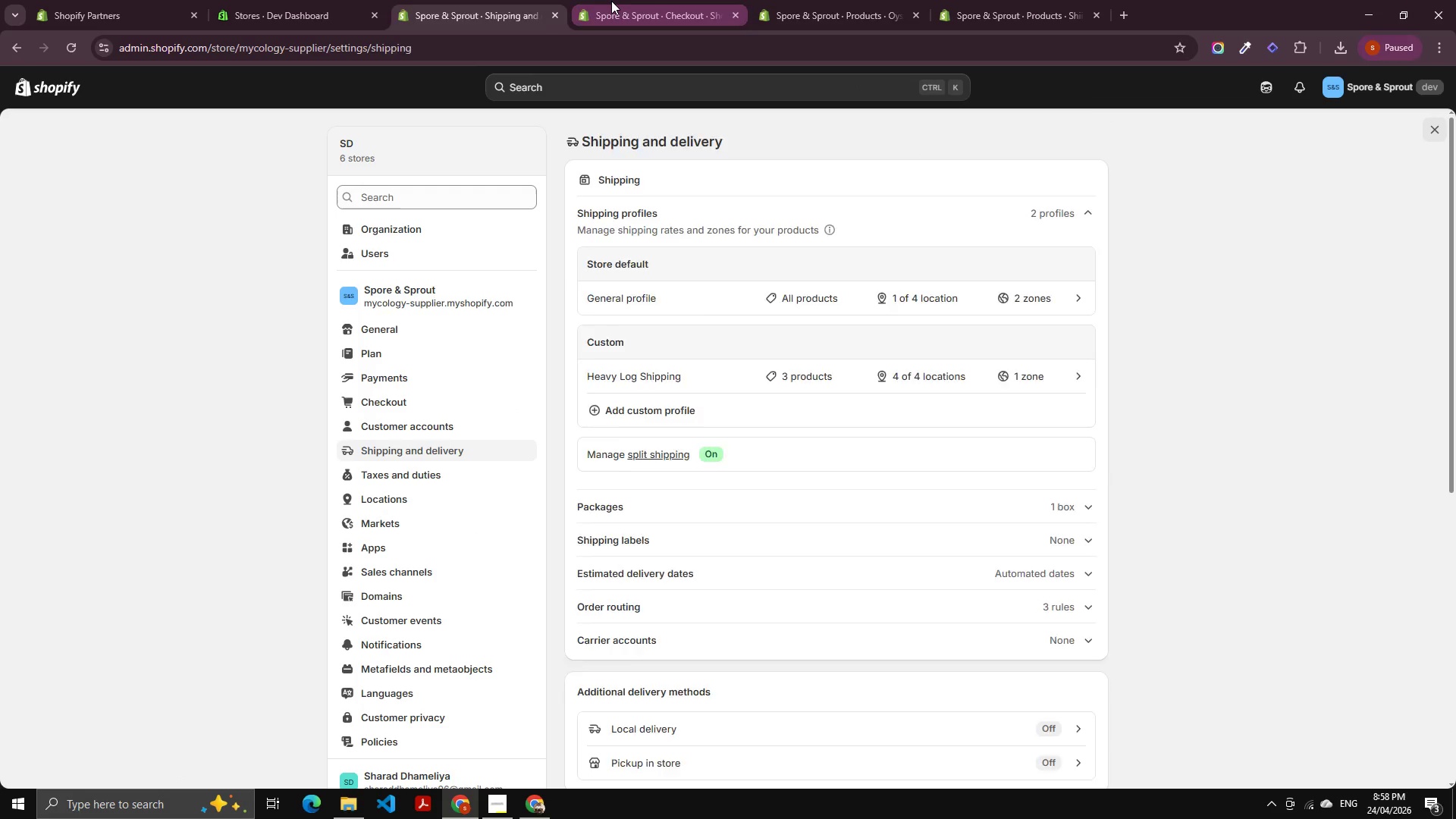 
left_click([611, 1])
 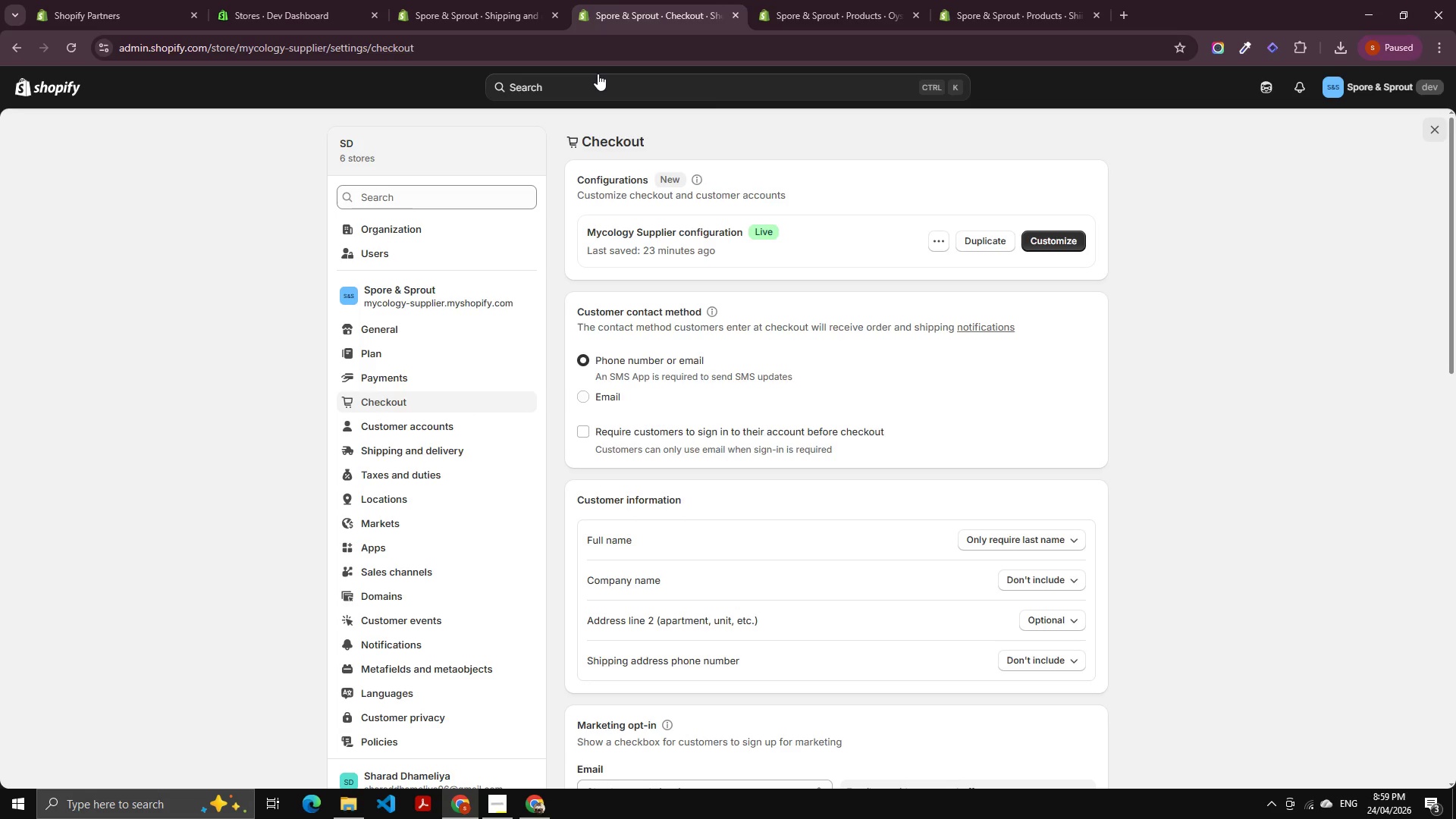 
wait(30.94)
 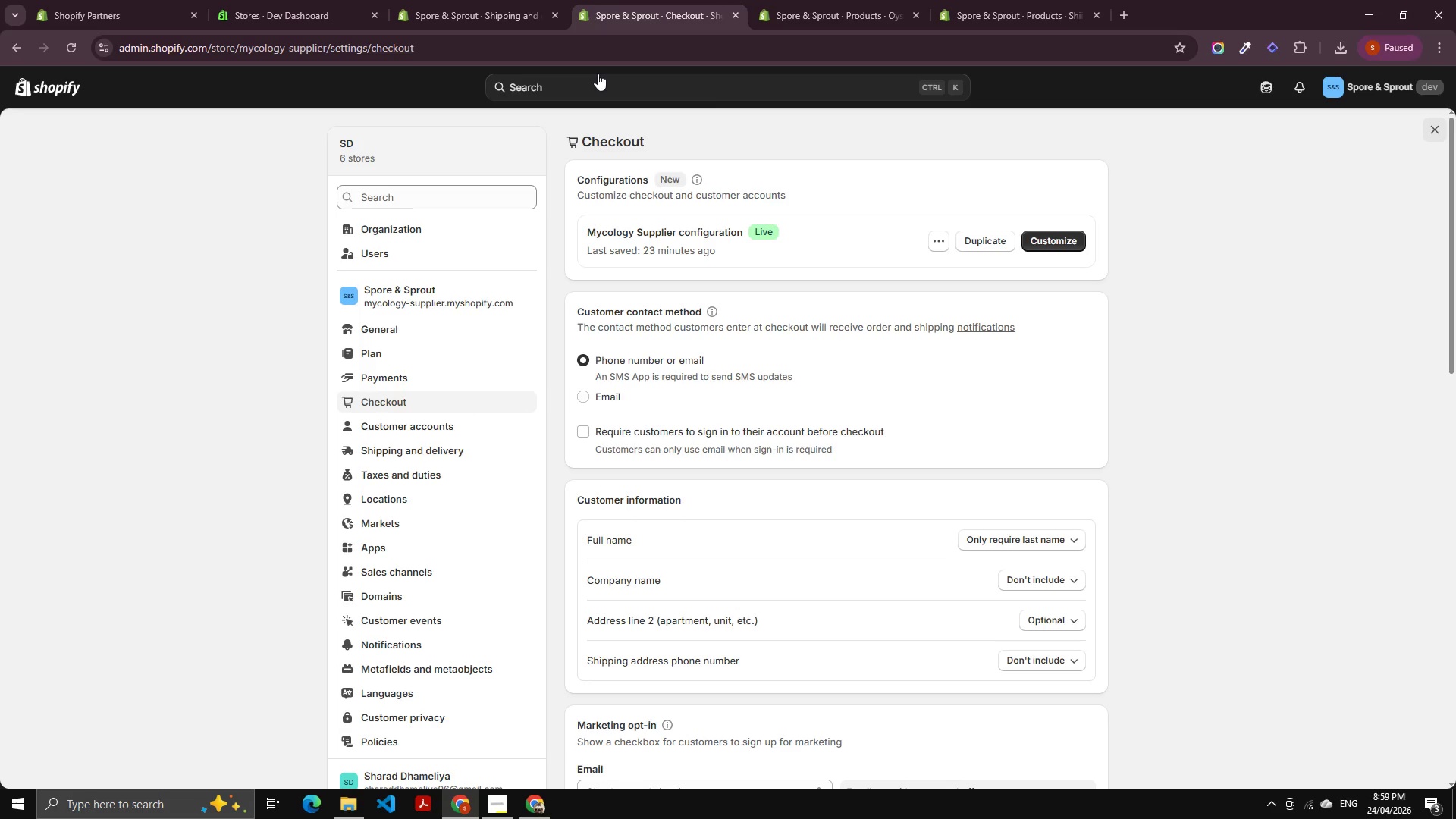 
type(fdfdfdsffd)
 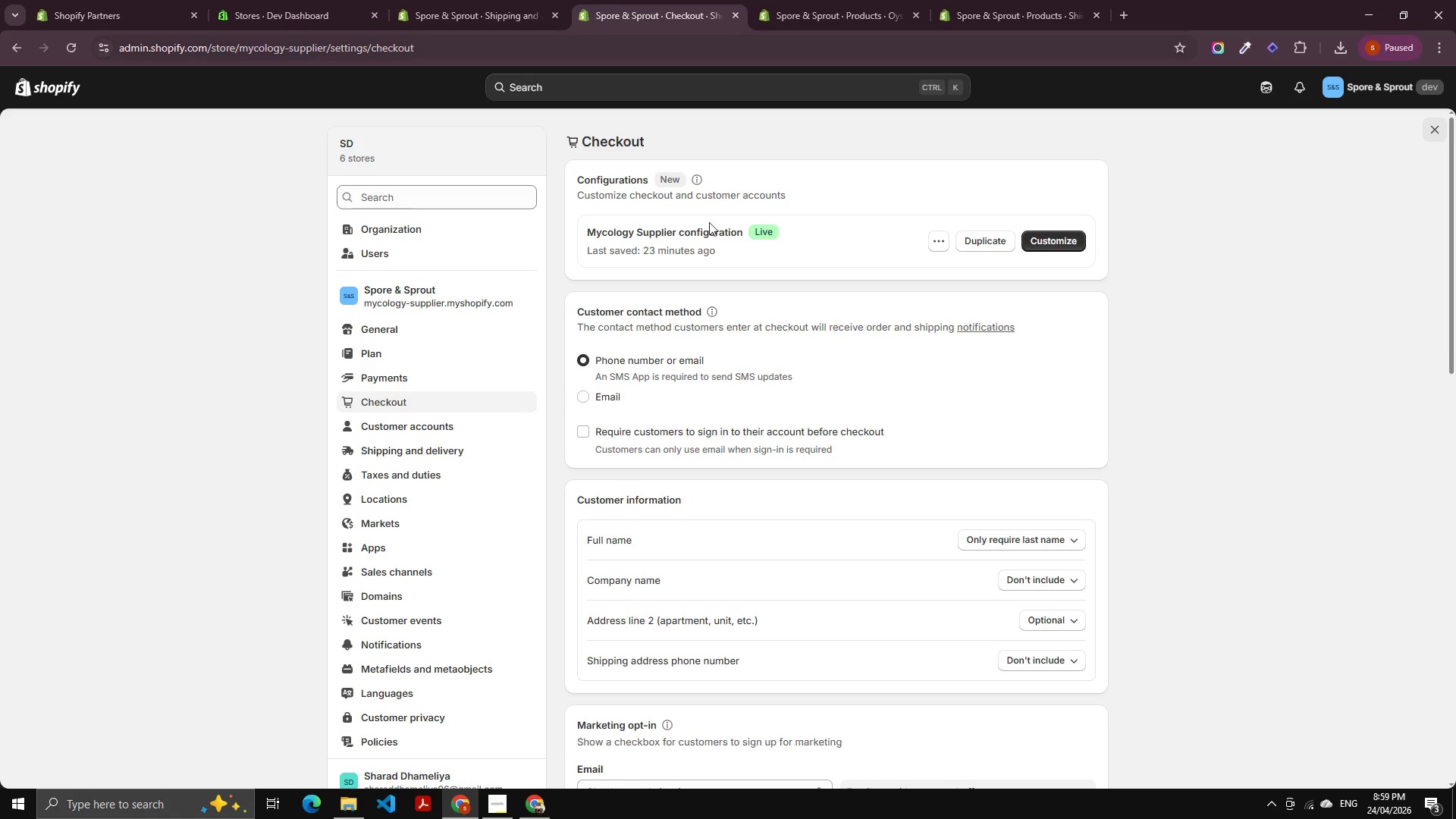 
scroll: coordinate [729, 285], scroll_direction: down, amount: 4.0
 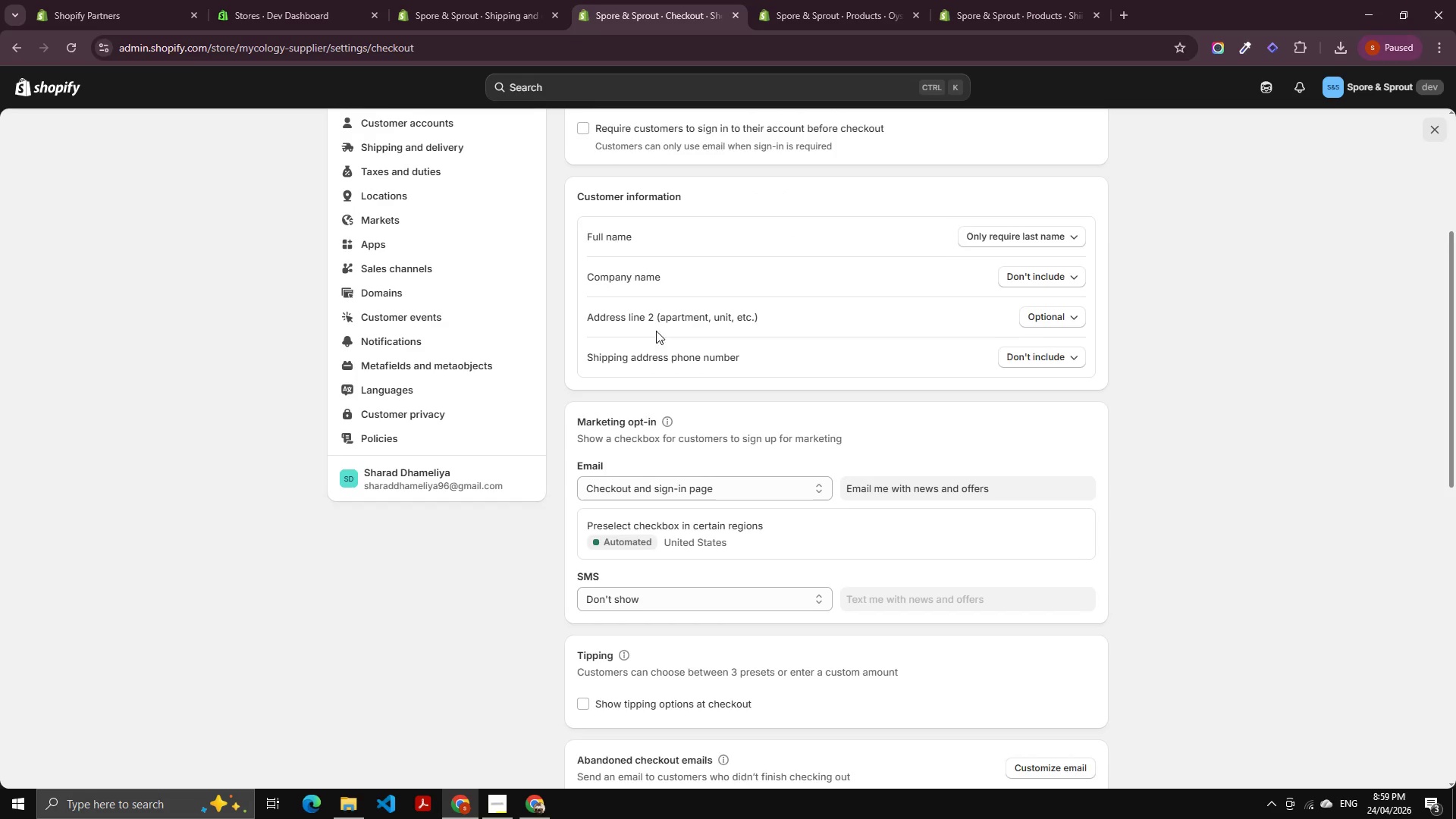 
scroll: coordinate [565, 312], scroll_direction: up, amount: 8.0
 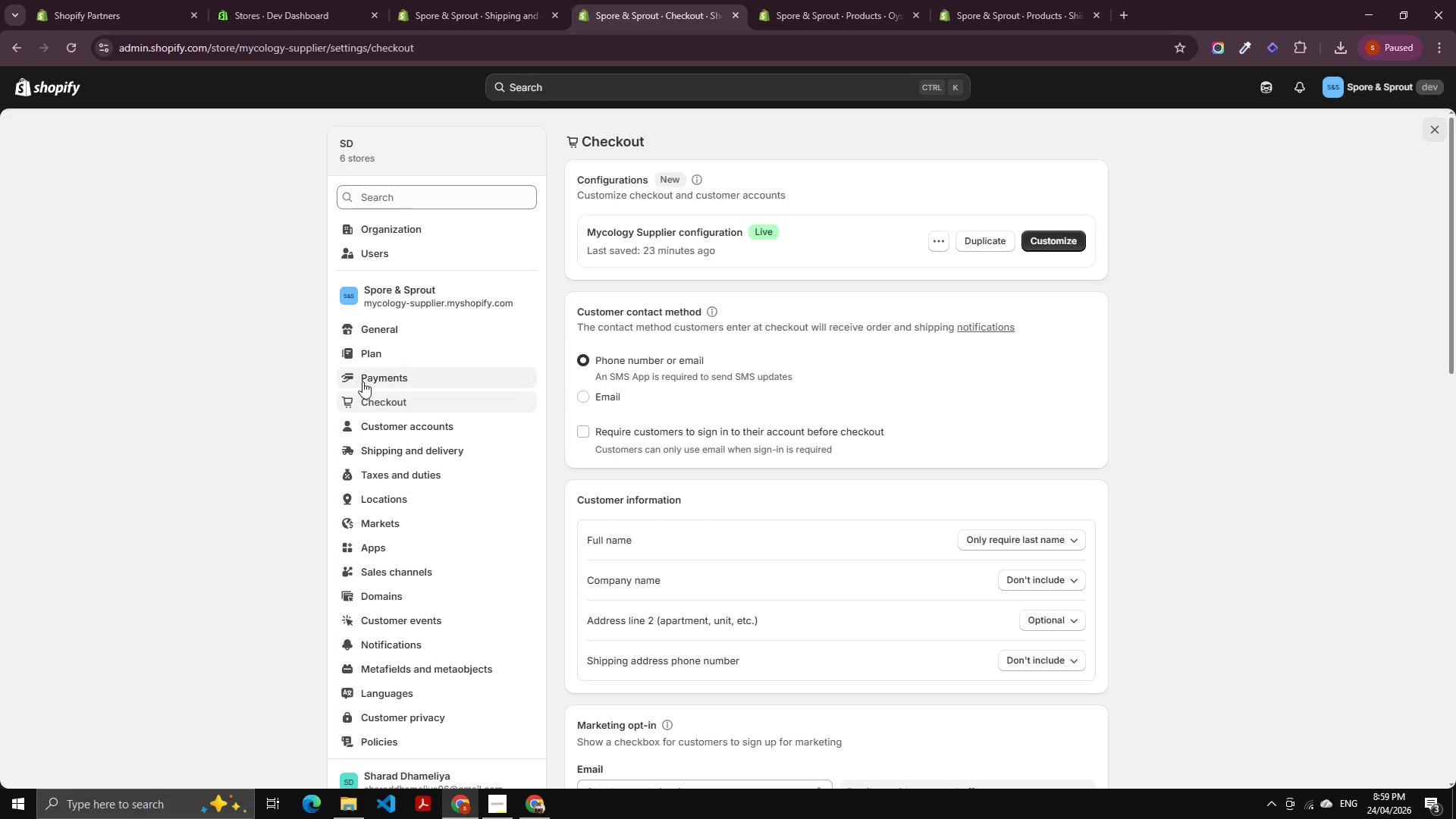 
wait(19.87)
 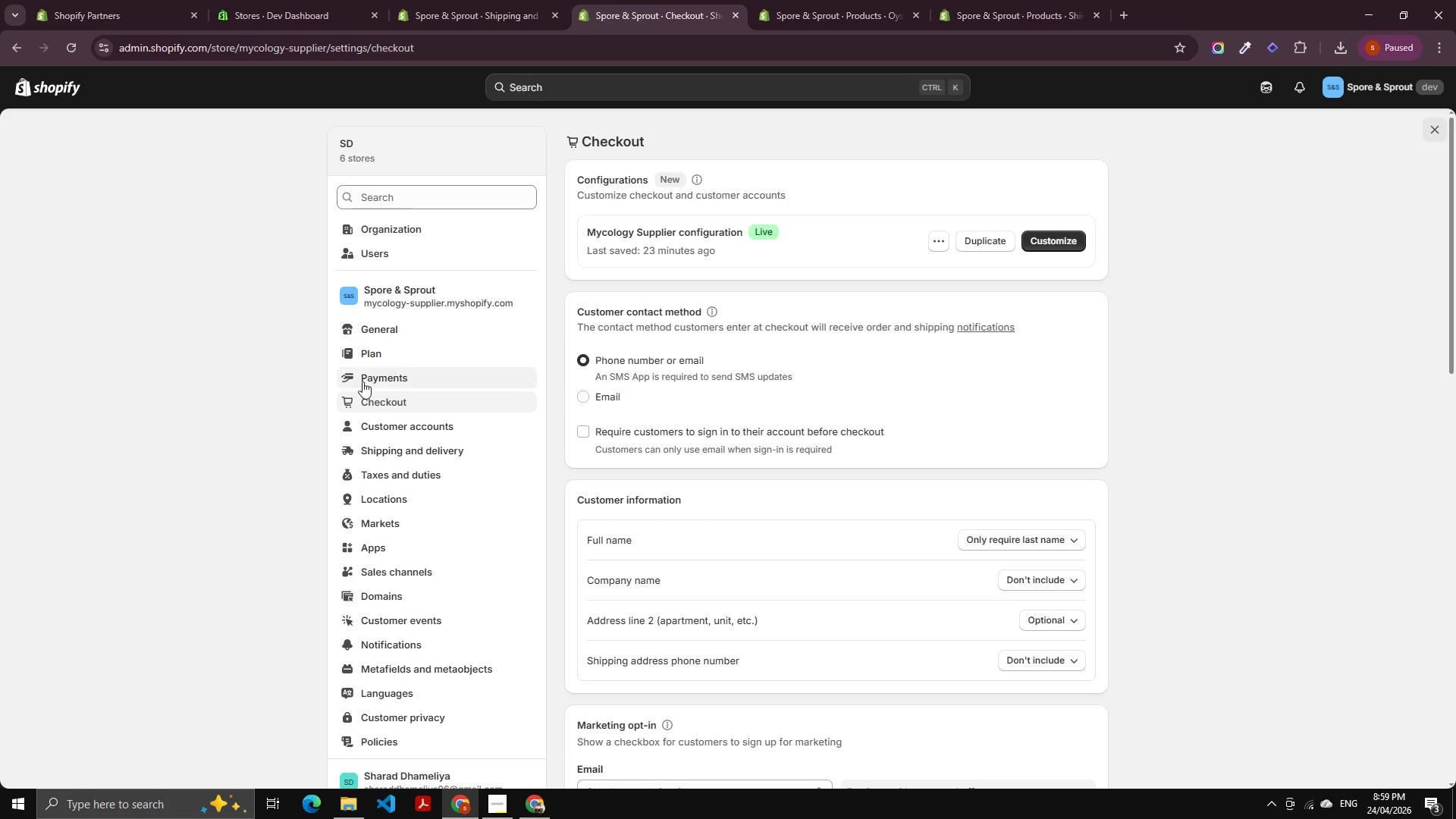 
left_click([428, 451])
 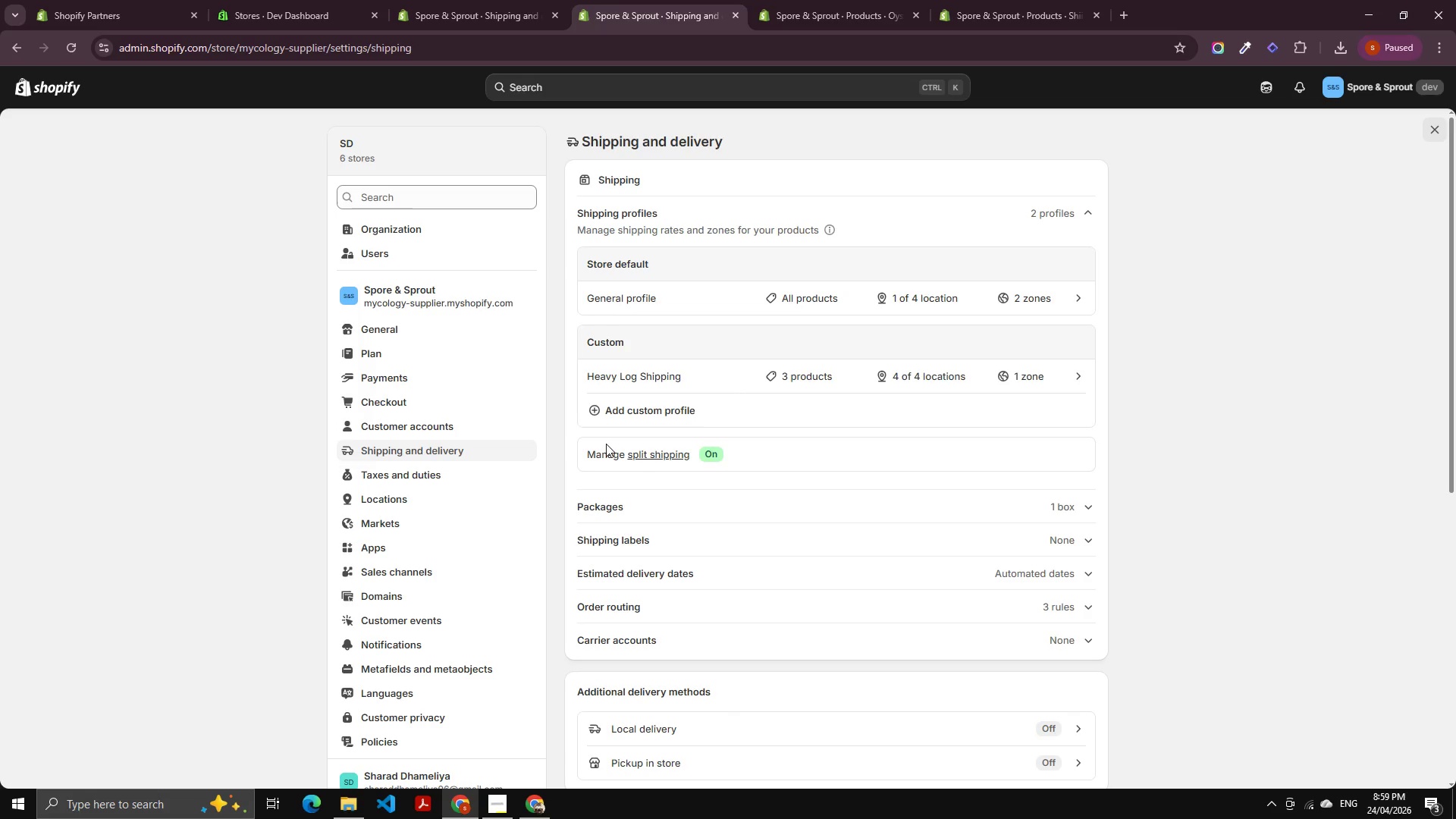 
wait(7.7)
 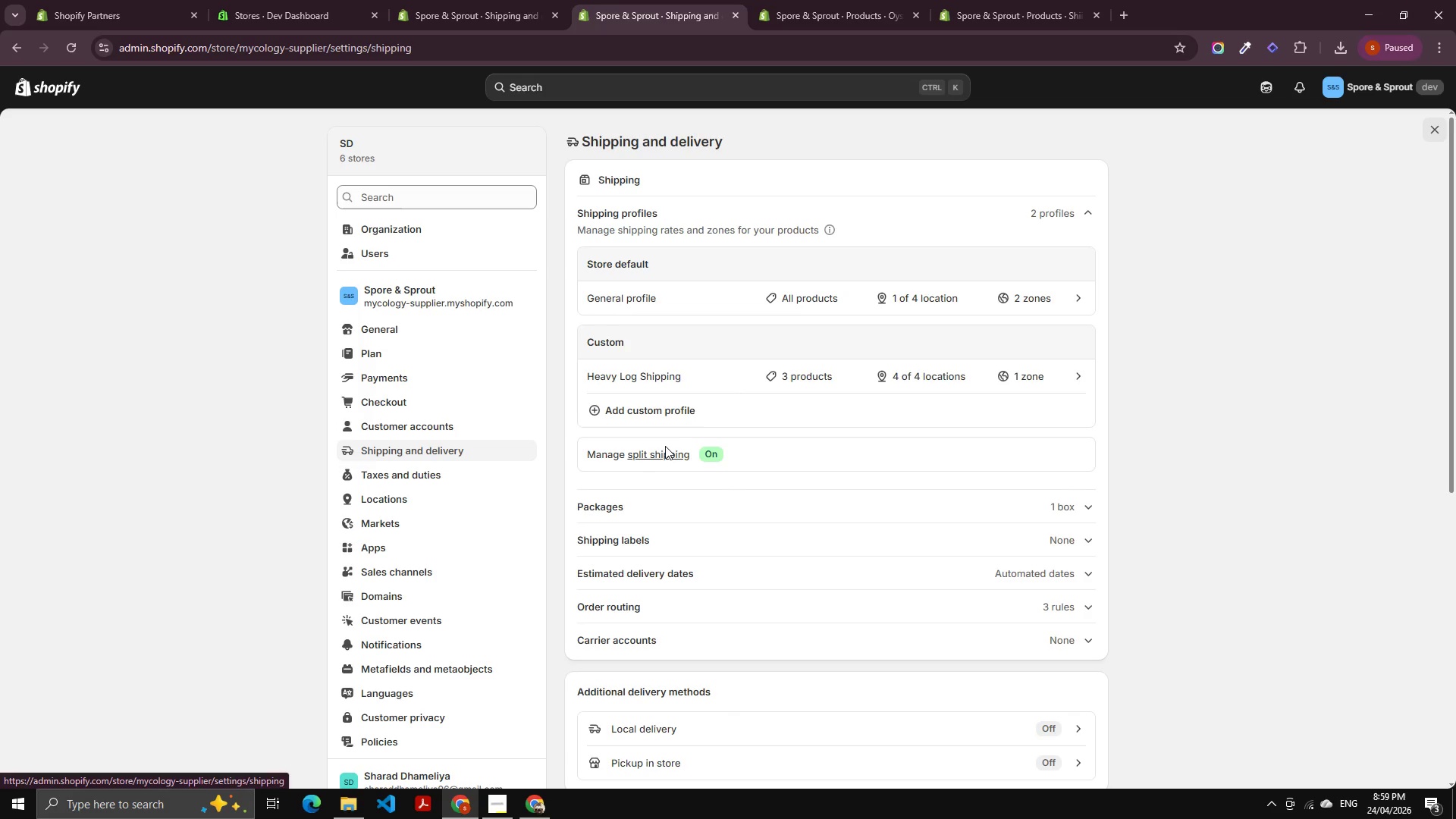 
scroll: coordinate [738, 401], scroll_direction: down, amount: 1.0
 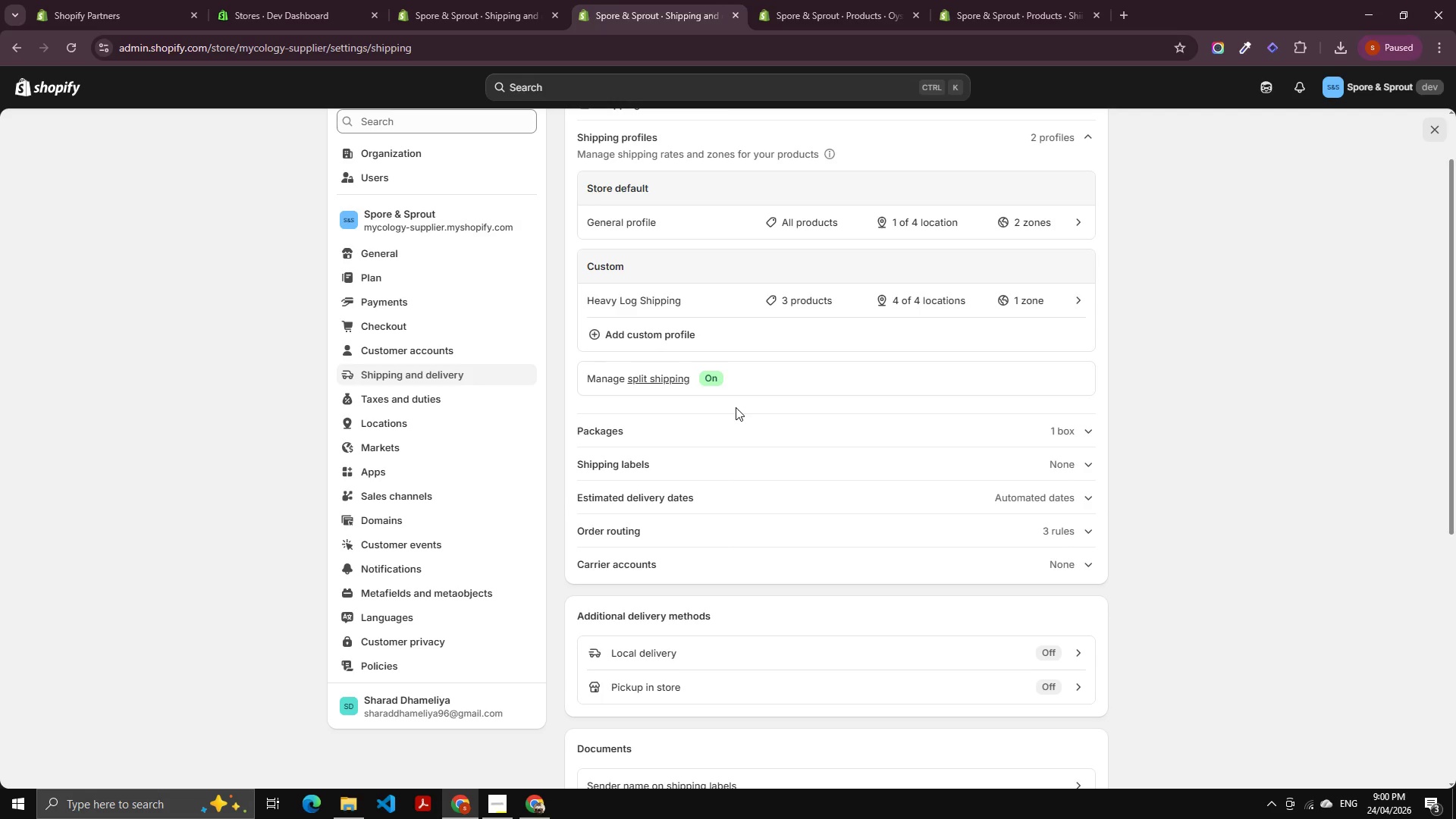 
wait(5.87)
 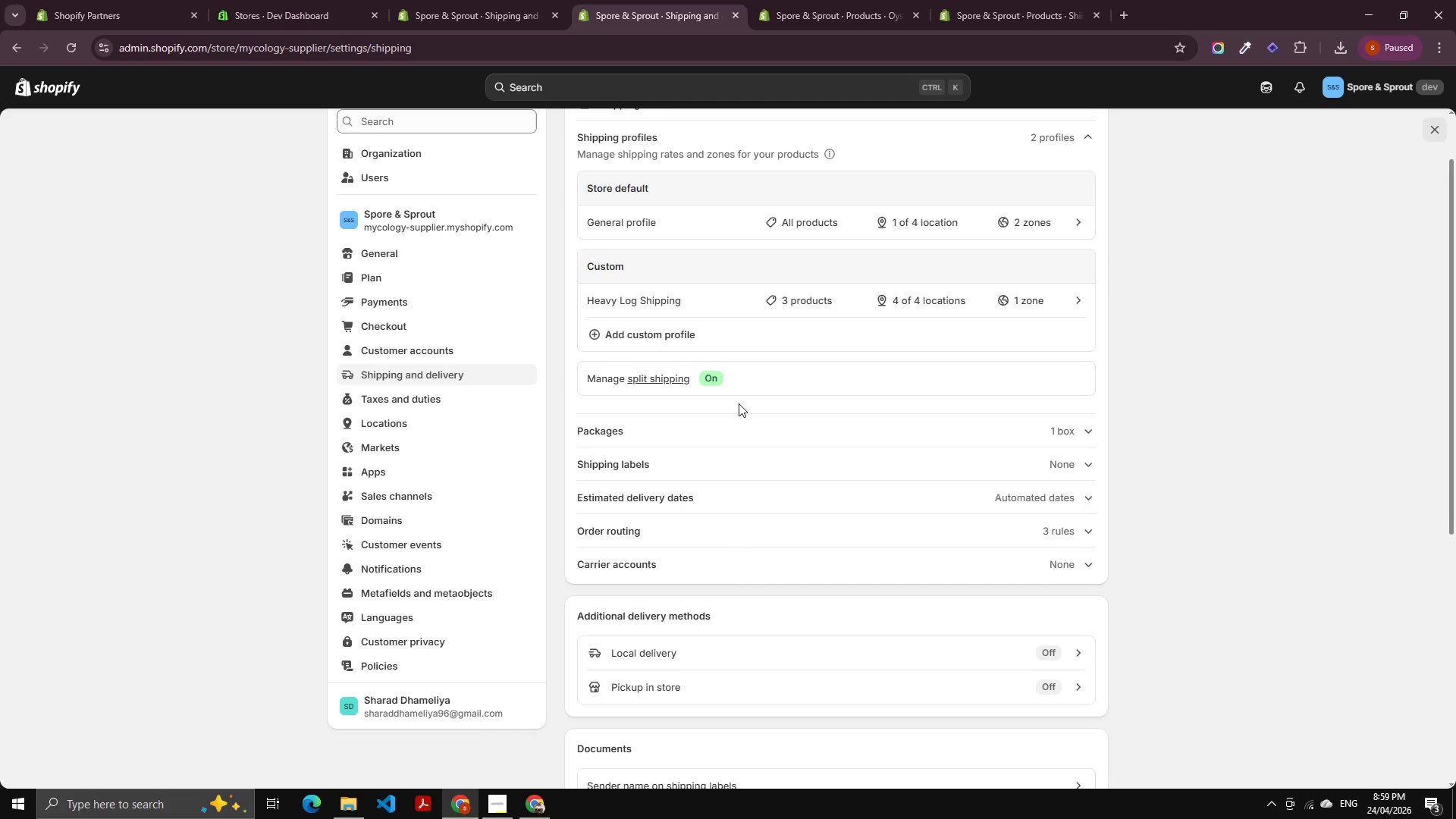 
scroll: coordinate [741, 406], scroll_direction: up, amount: 3.0
 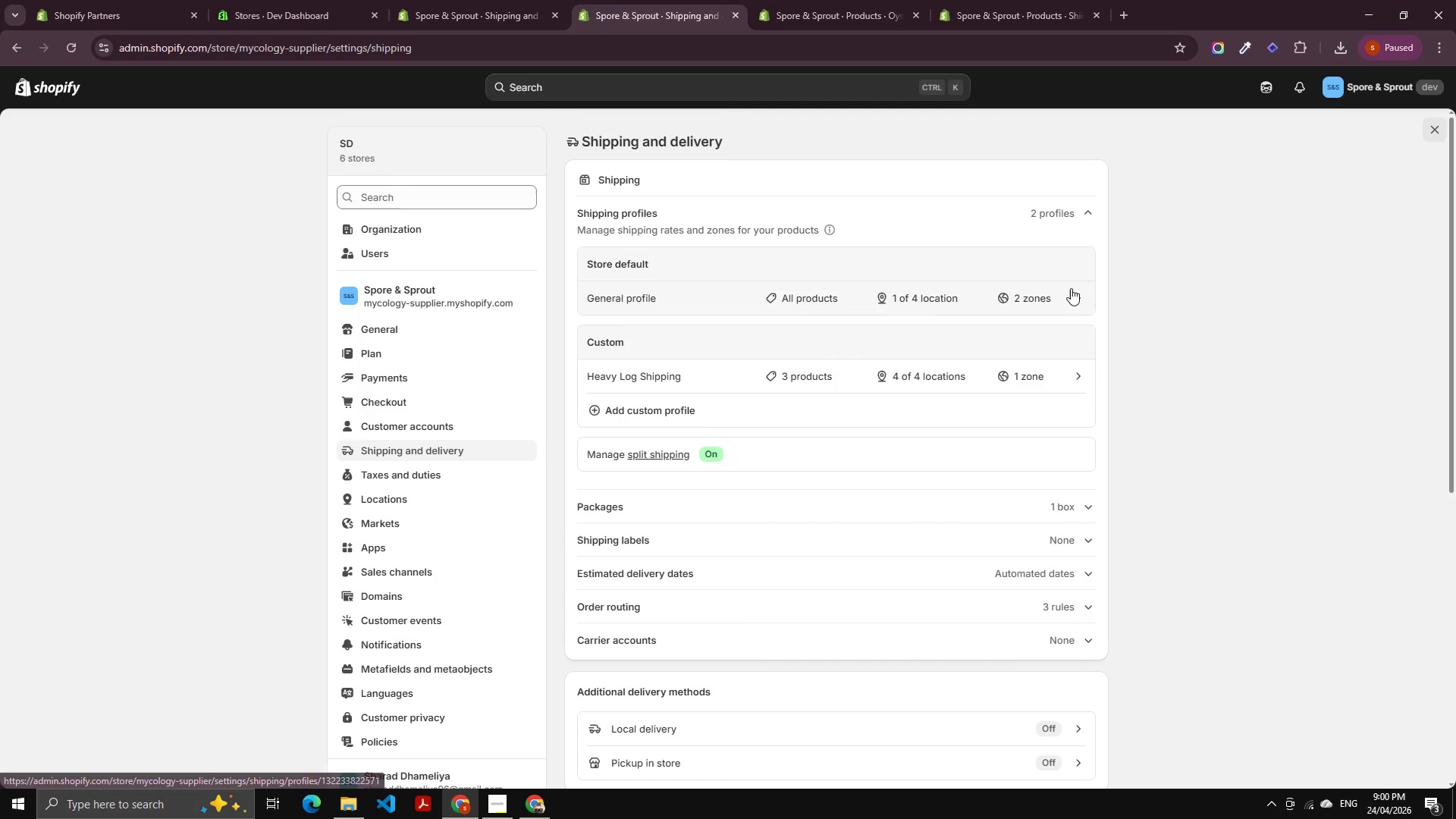 
left_click([1071, 288])
 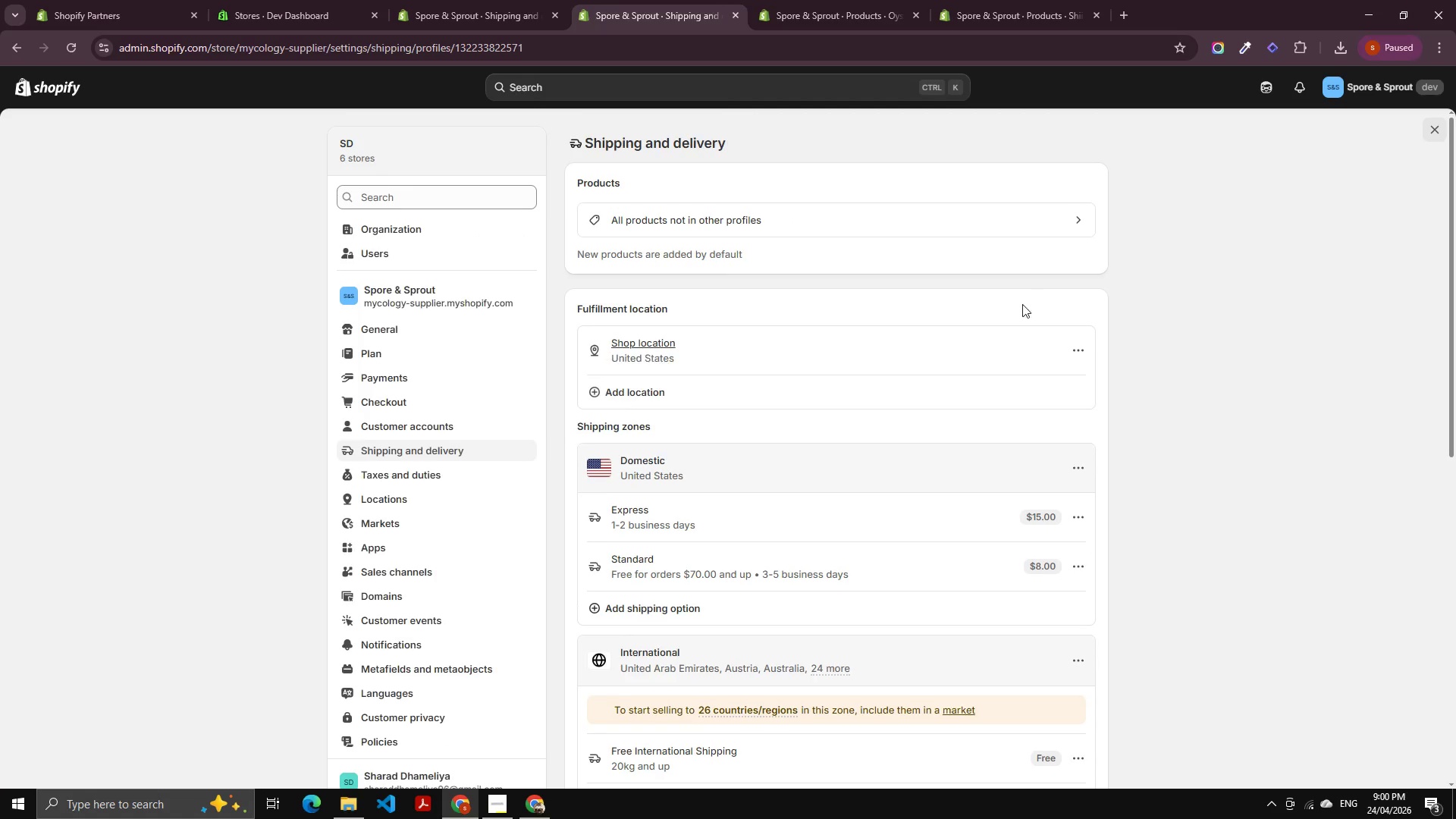 
scroll: coordinate [436, 262], scroll_direction: up, amount: 5.0
 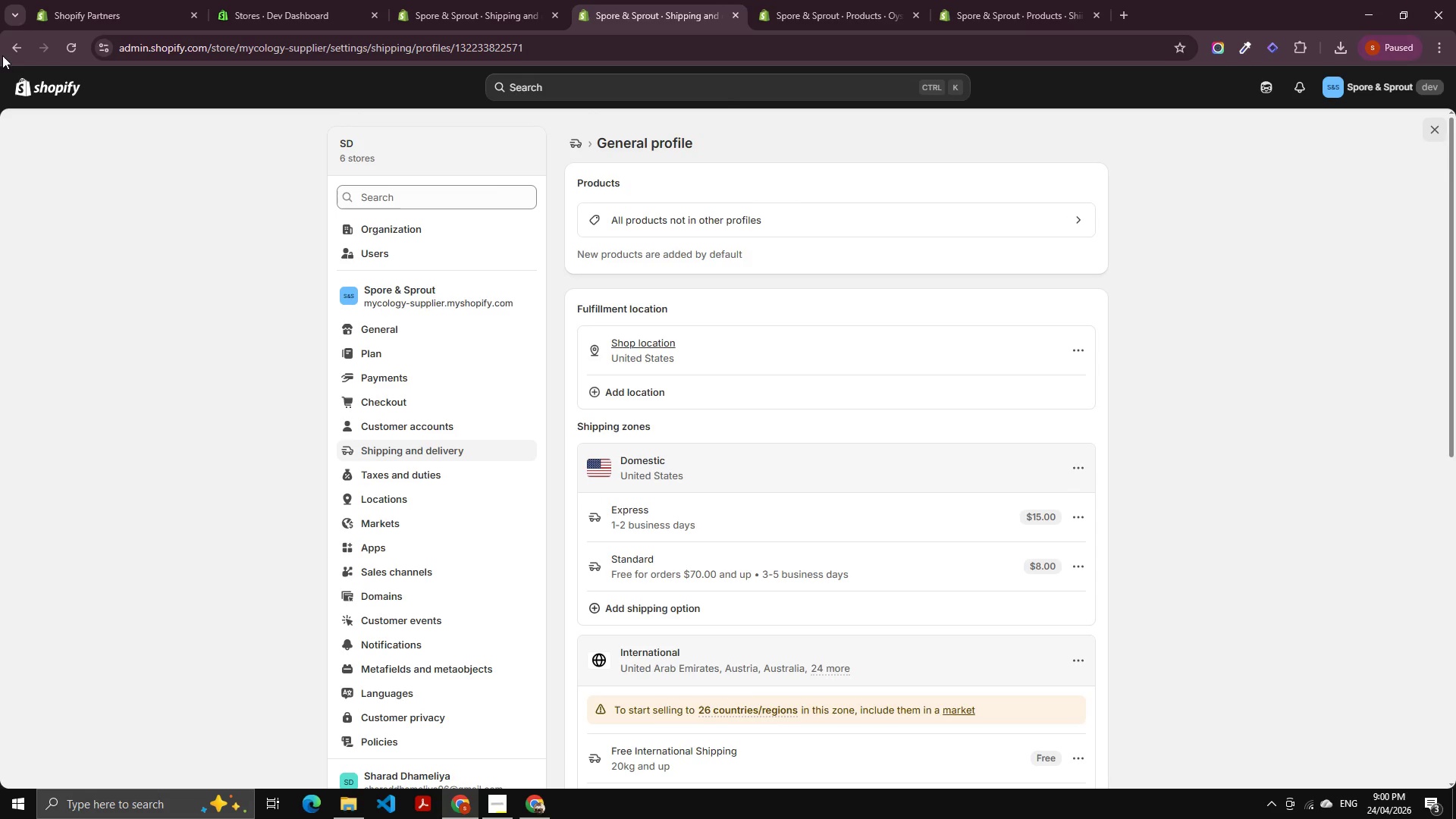 
left_click([4, 52])
 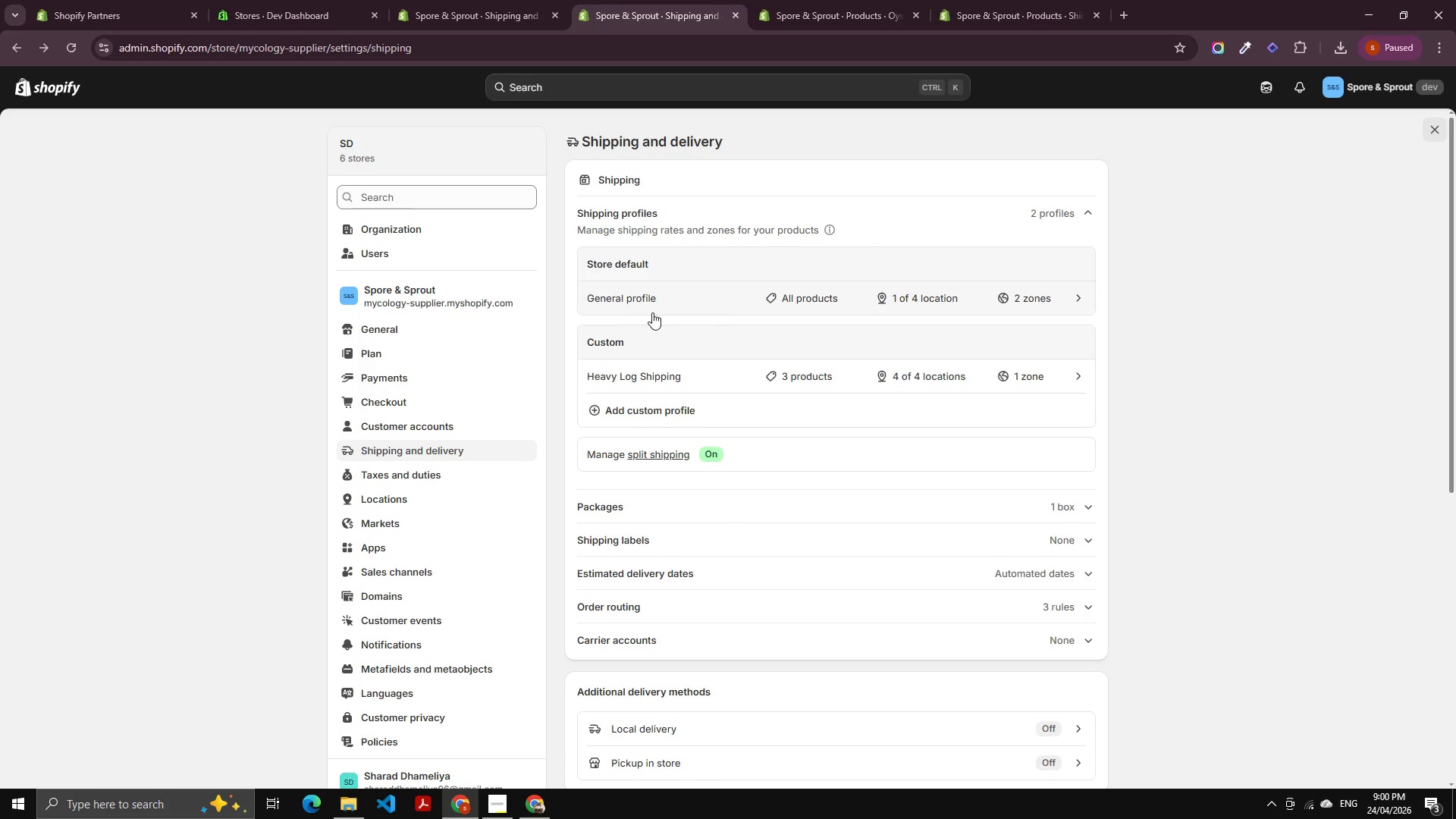 
left_click([614, 299])
 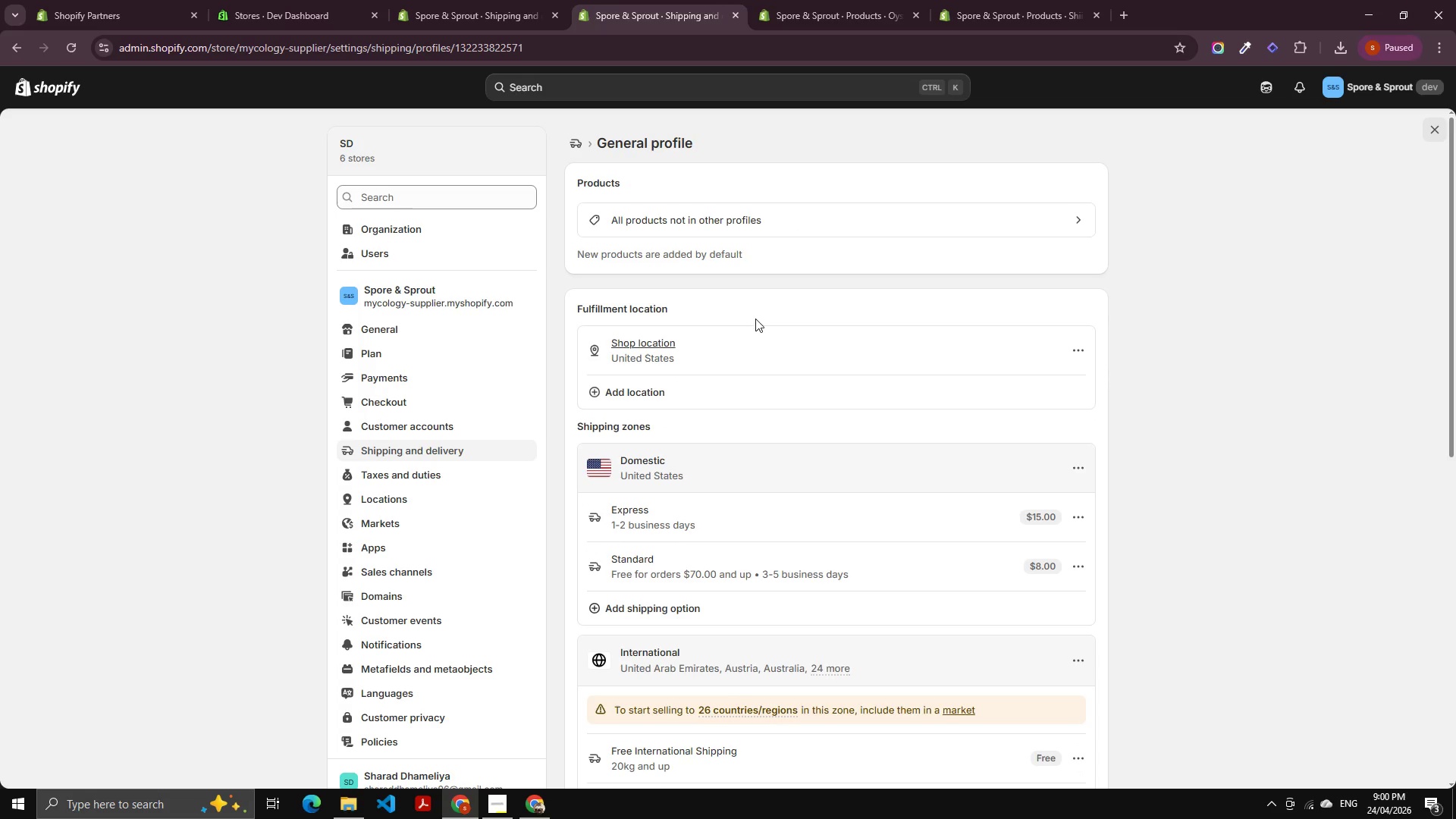 
scroll: coordinate [723, 595], scroll_direction: down, amount: 20.0
 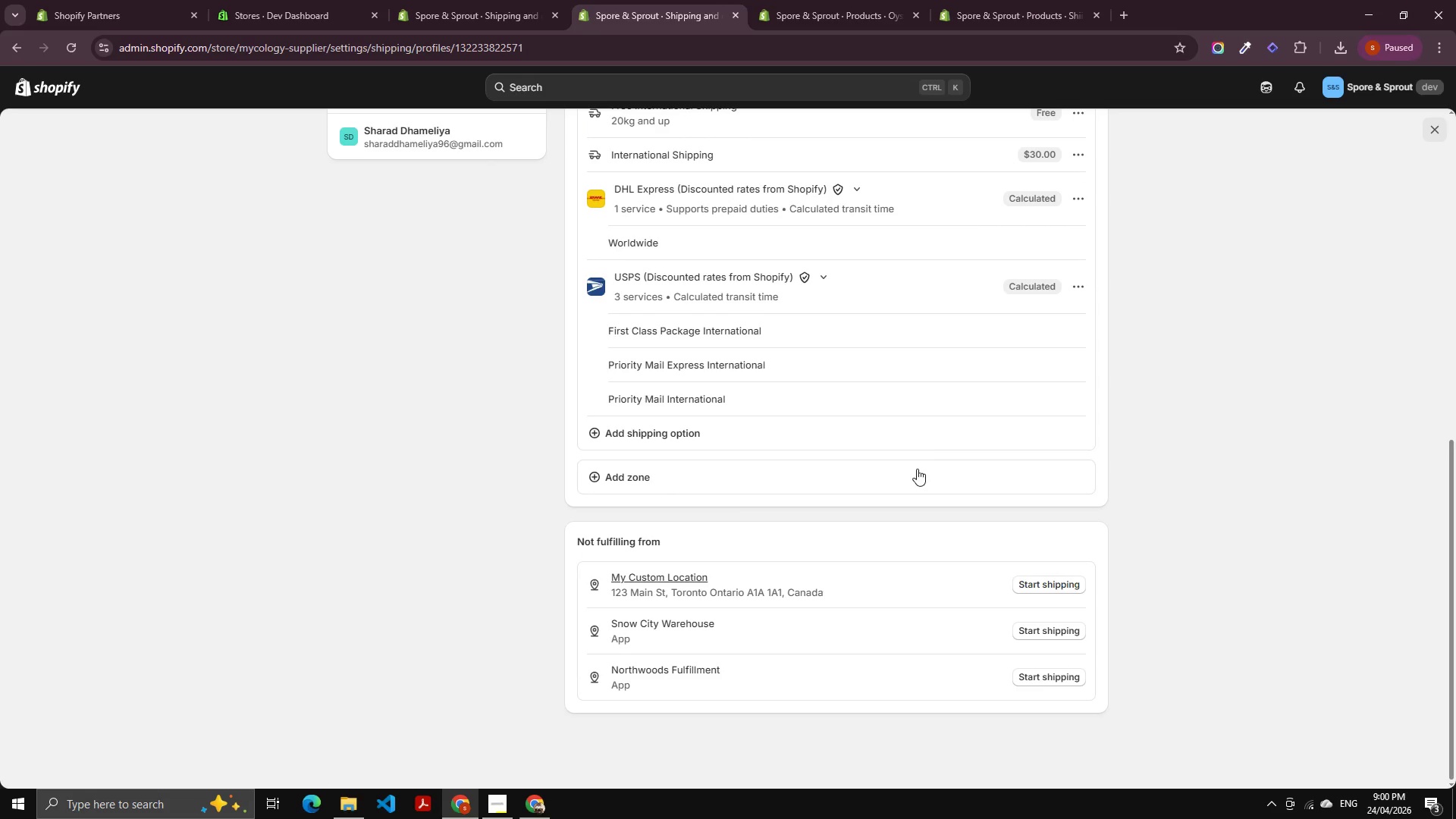 
scroll: coordinate [914, 351], scroll_direction: up, amount: 17.0
 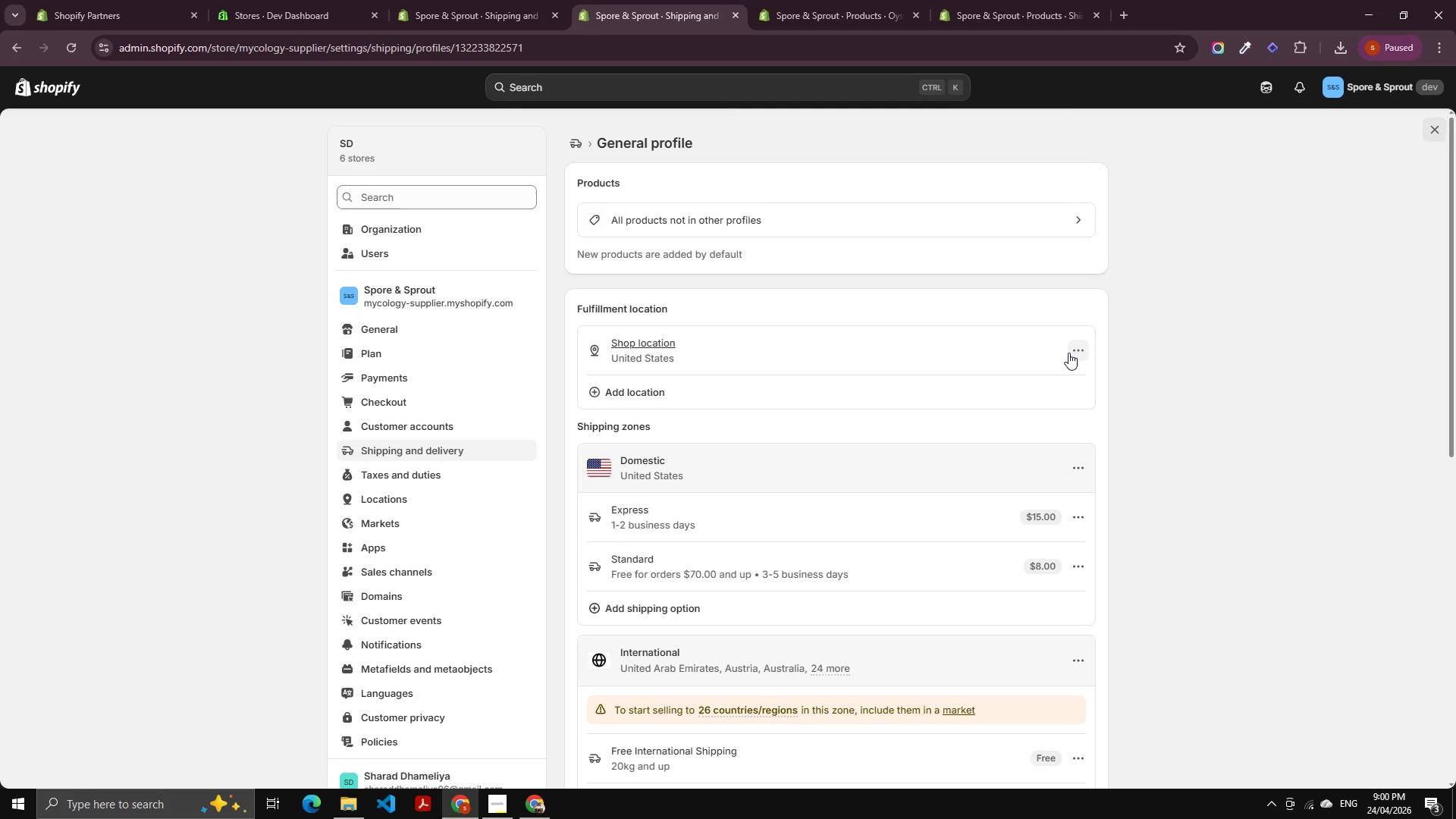 
left_click([1068, 353])
 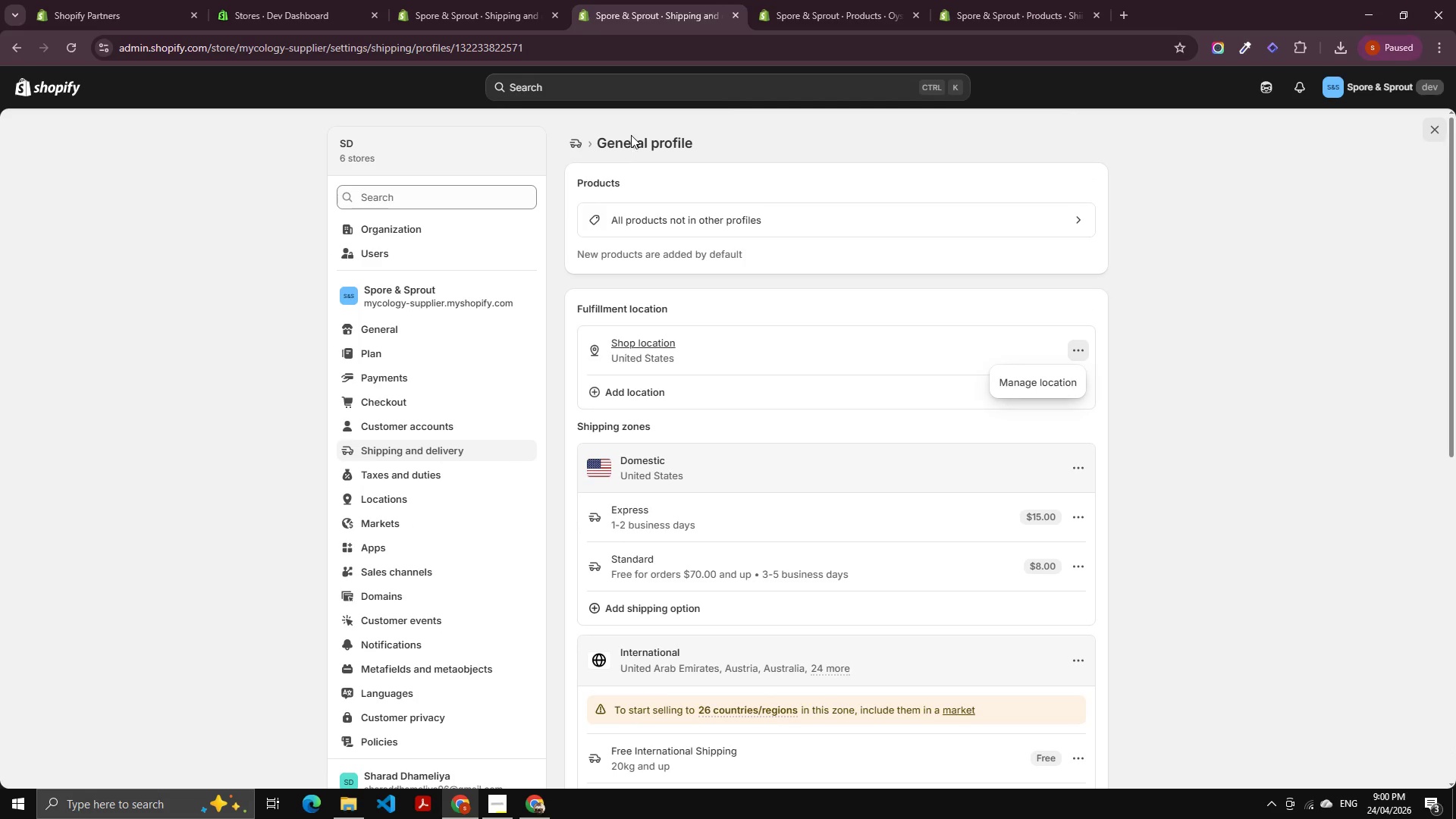 
left_click([567, 145])
 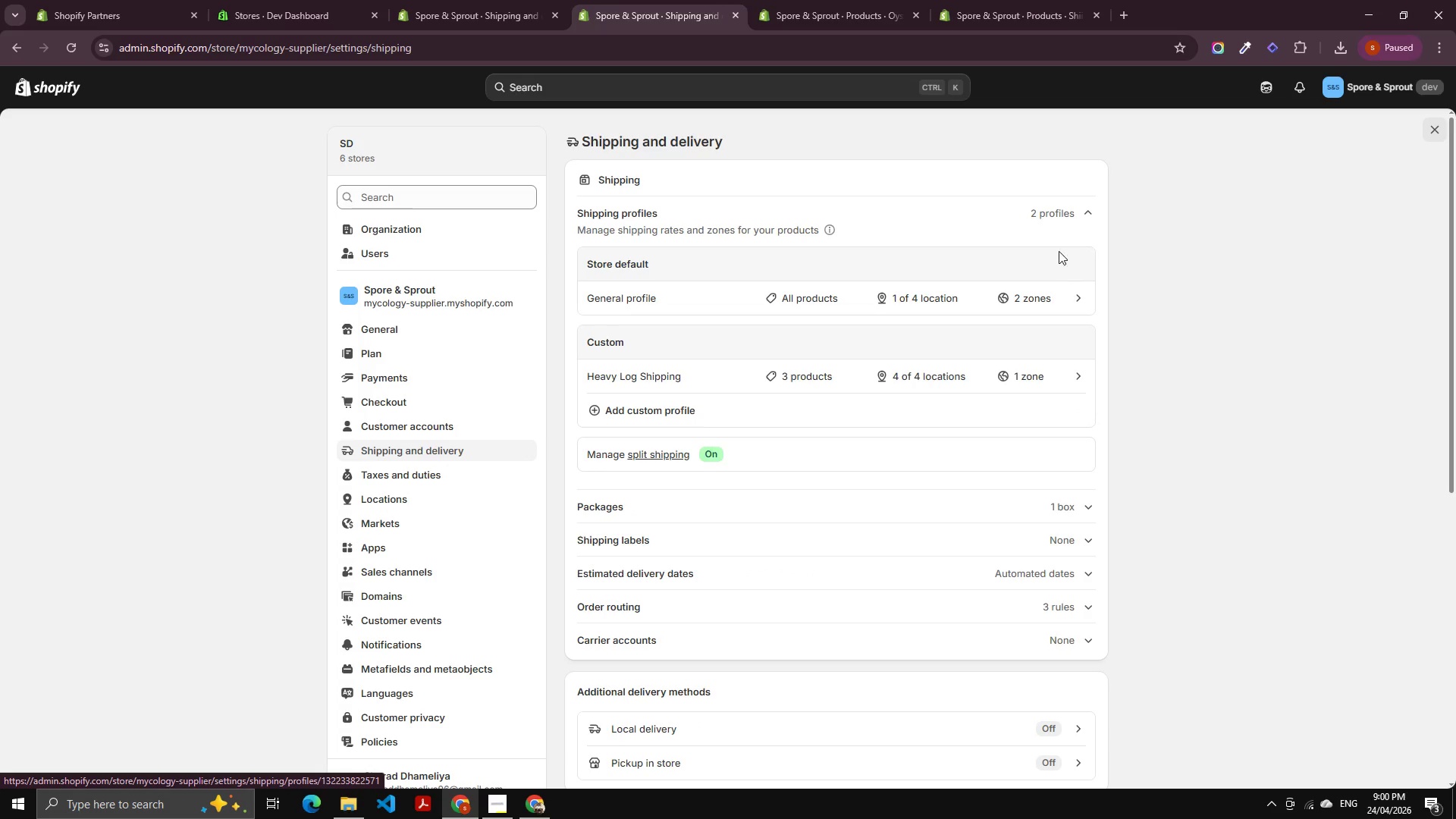 
left_click([1076, 203])
 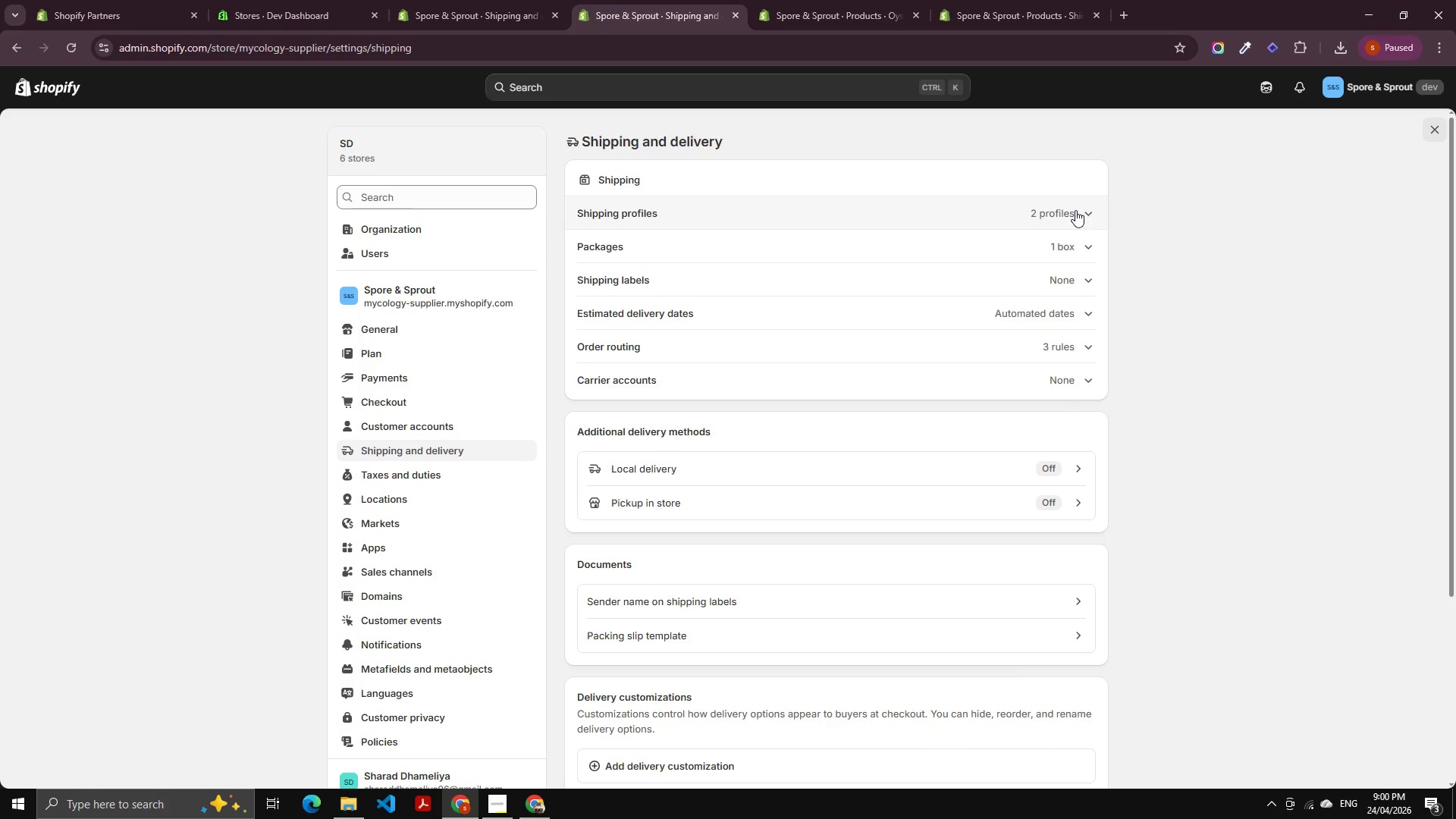 
left_click([1075, 210])
 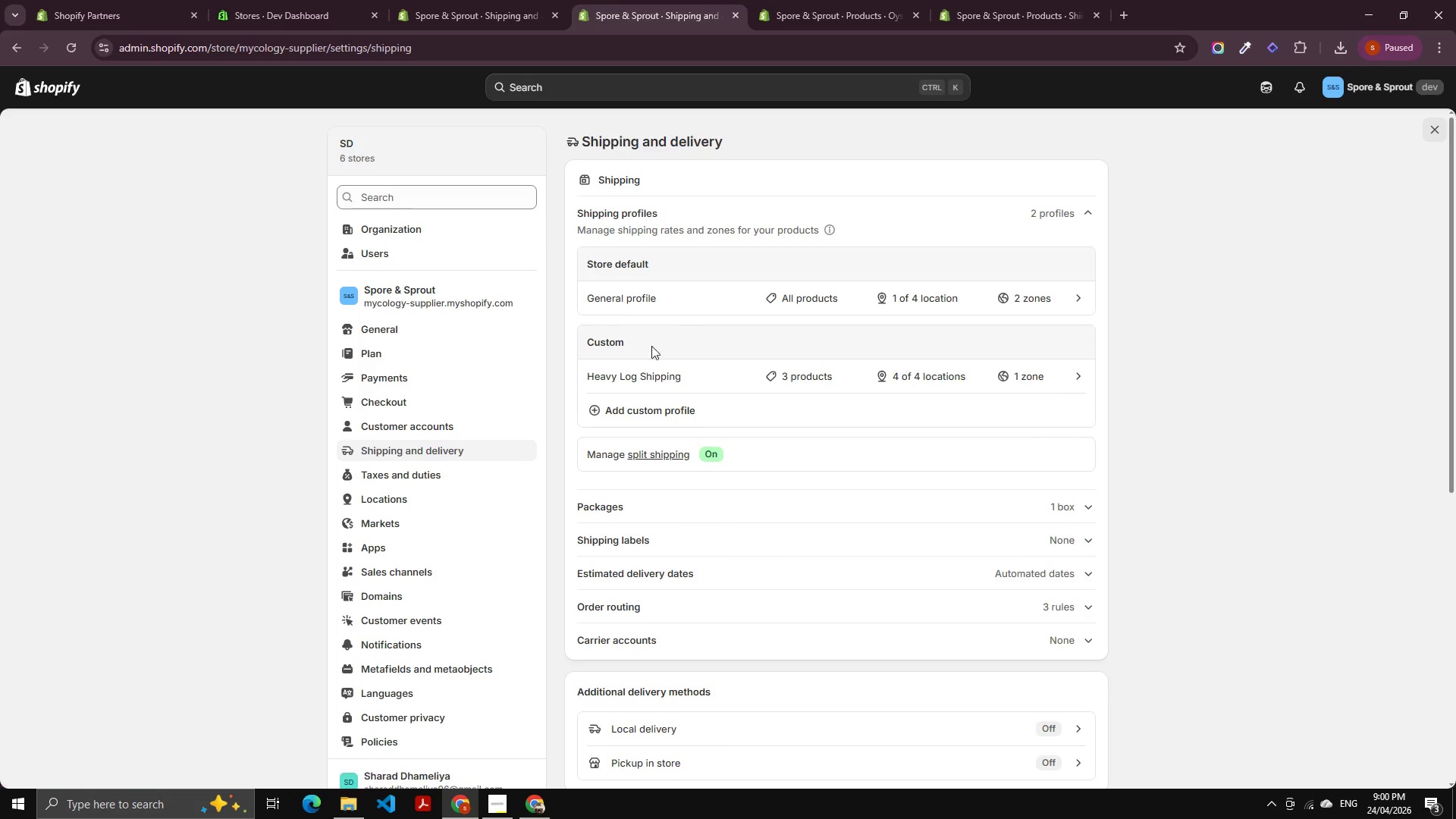 
left_click([609, 295])
 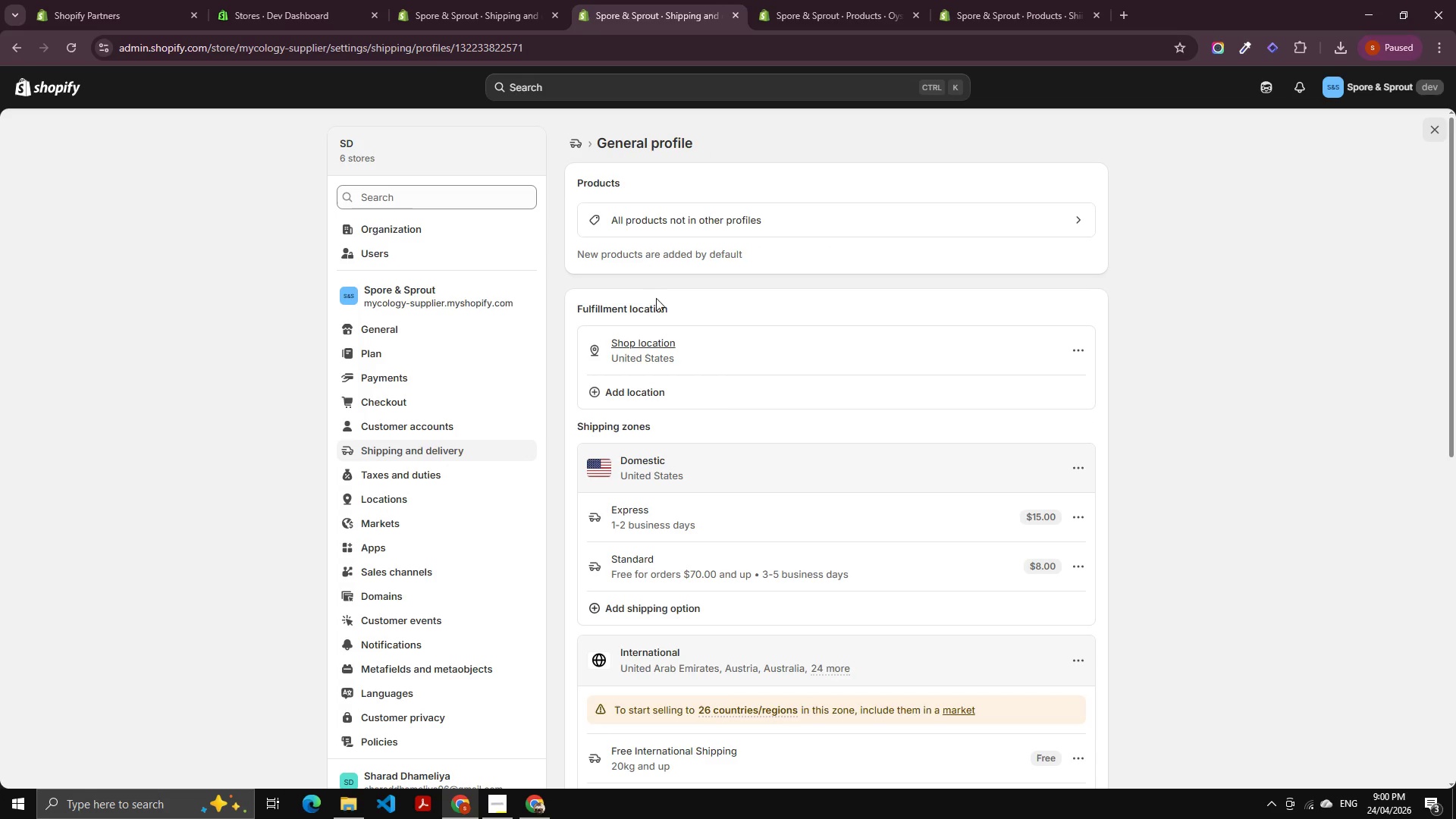 
scroll: coordinate [774, 506], scroll_direction: down, amount: 7.0